 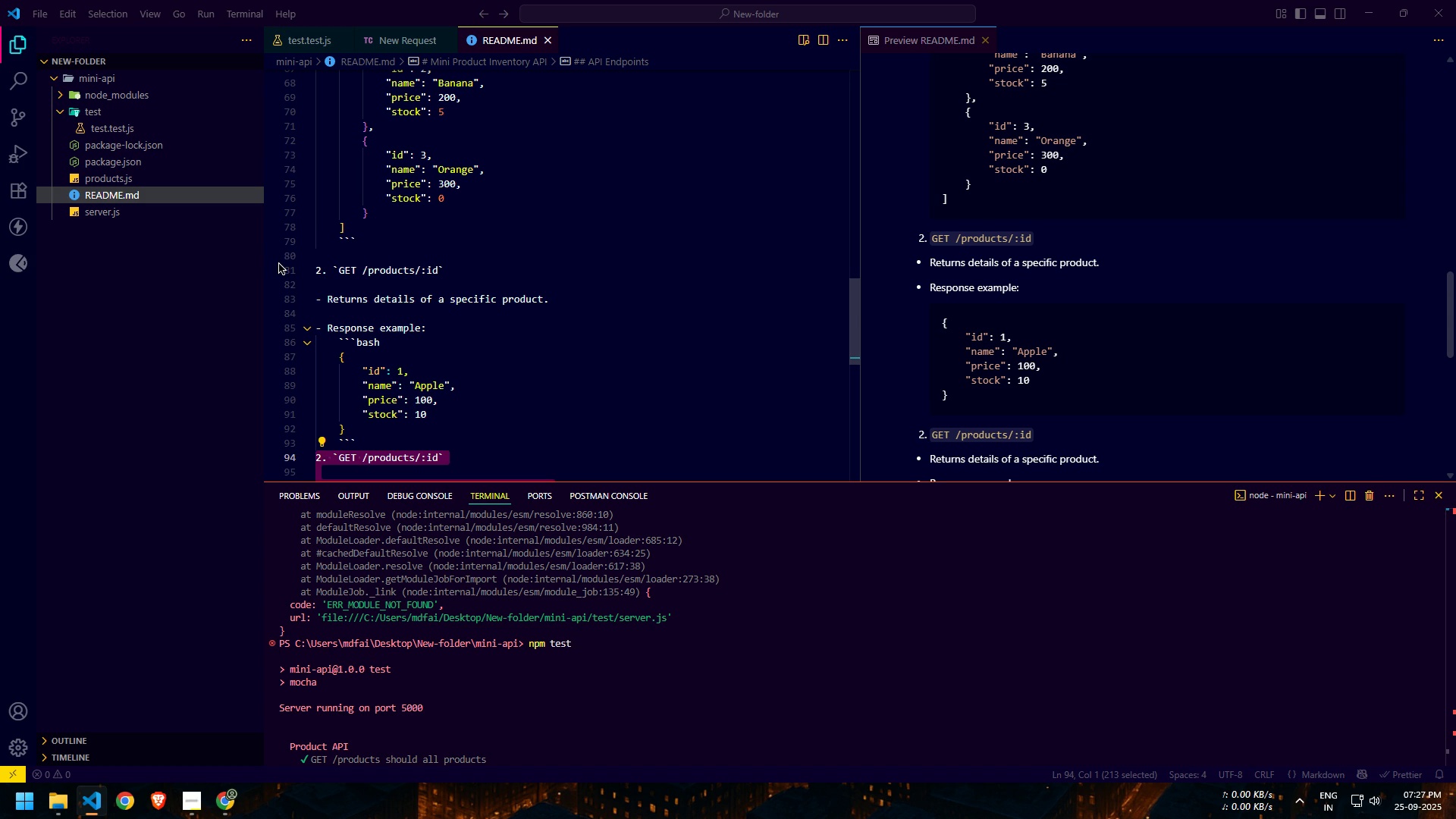 
key(ArrowLeft)
 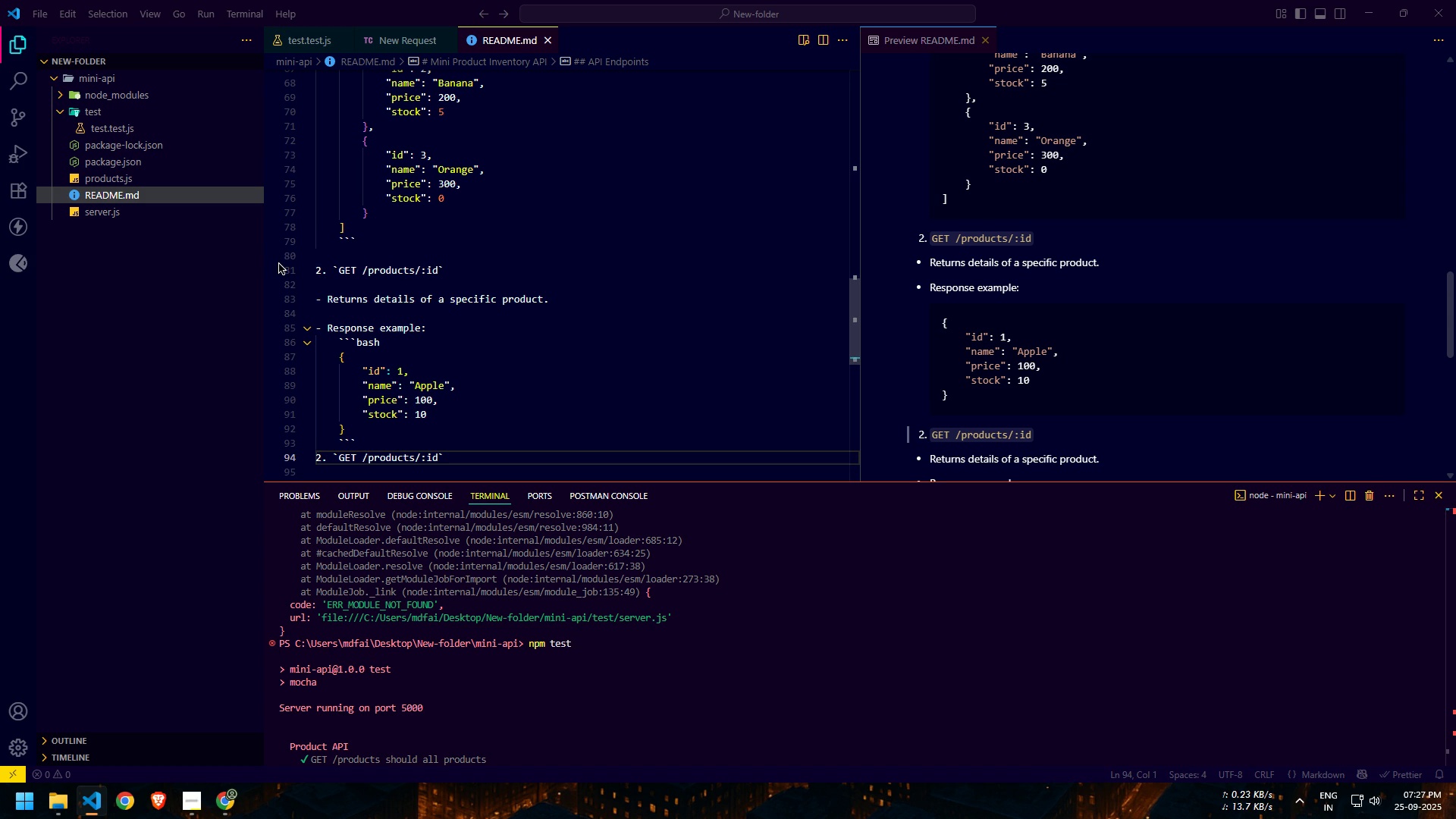 
key(Enter)
 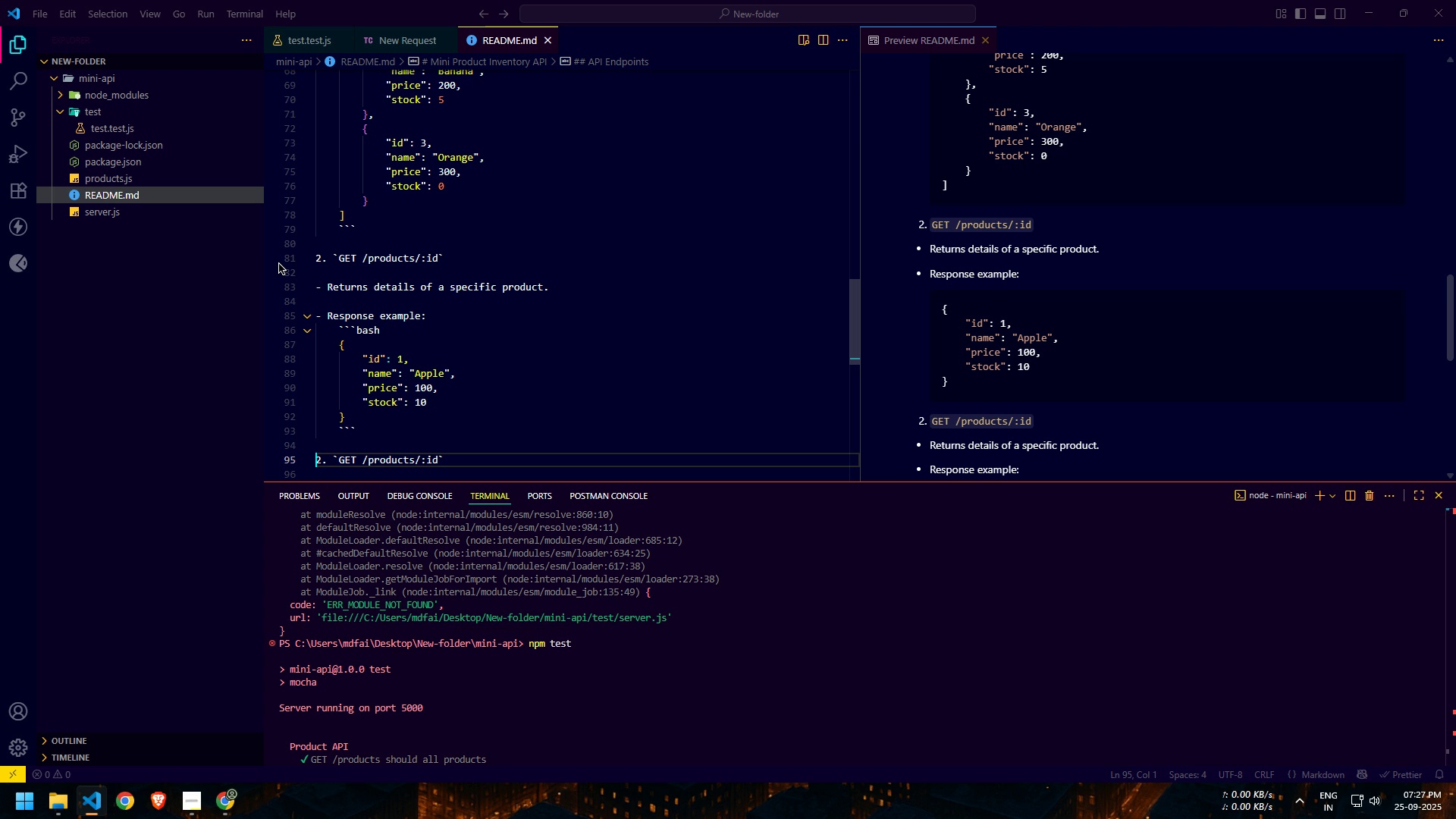 
key(Delete)
 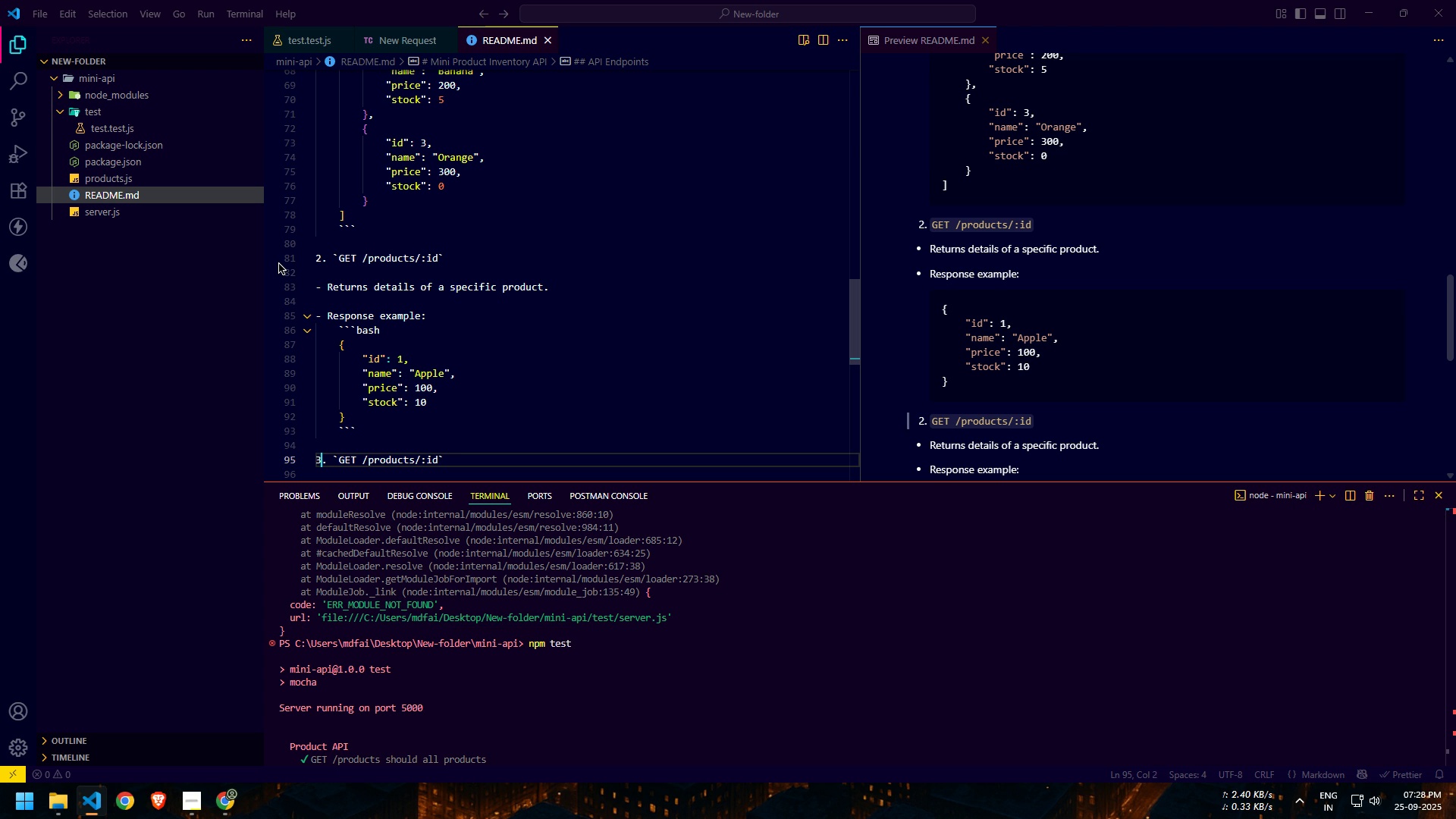 
key(3)
 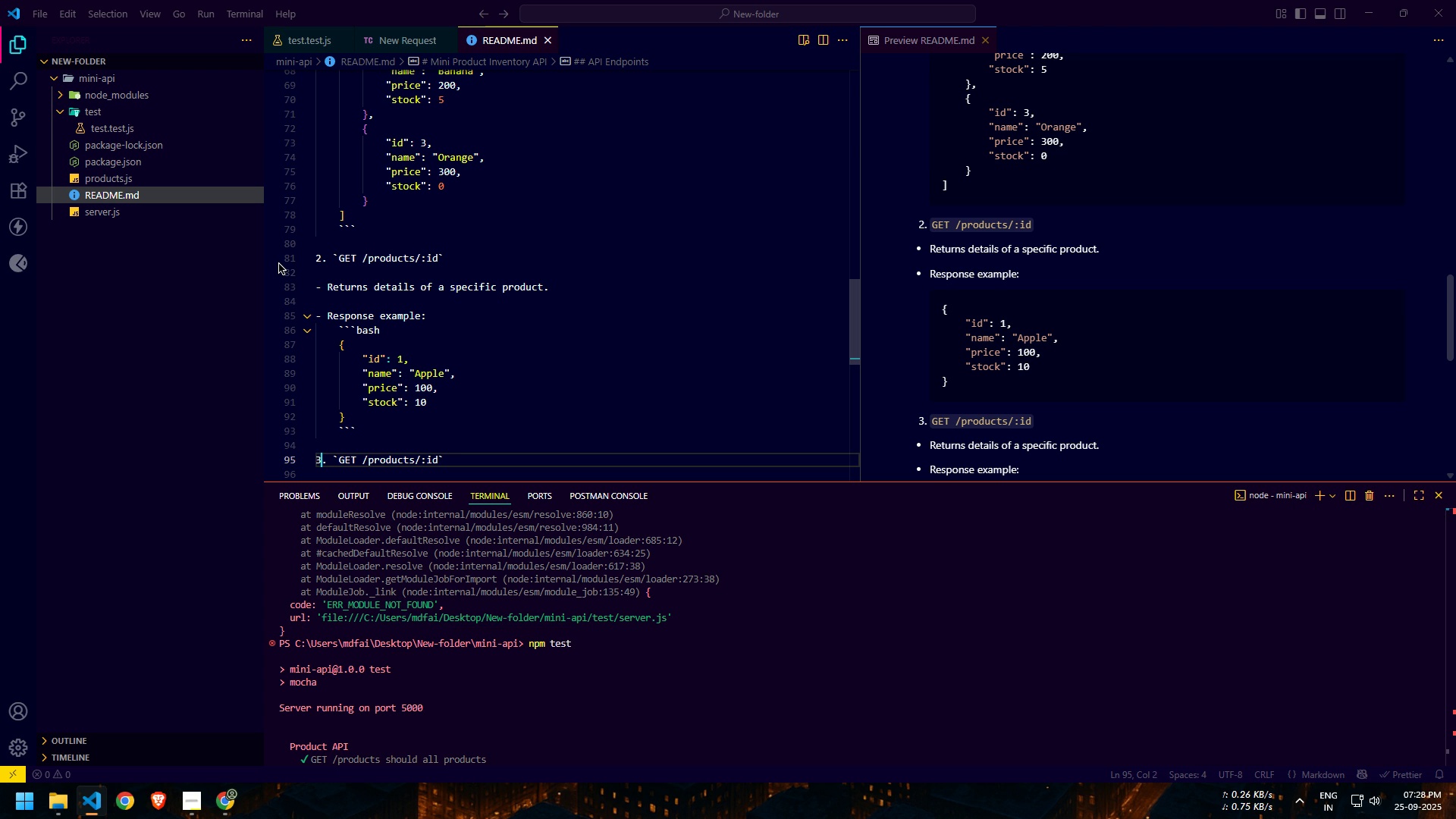 
key(ArrowRight)
 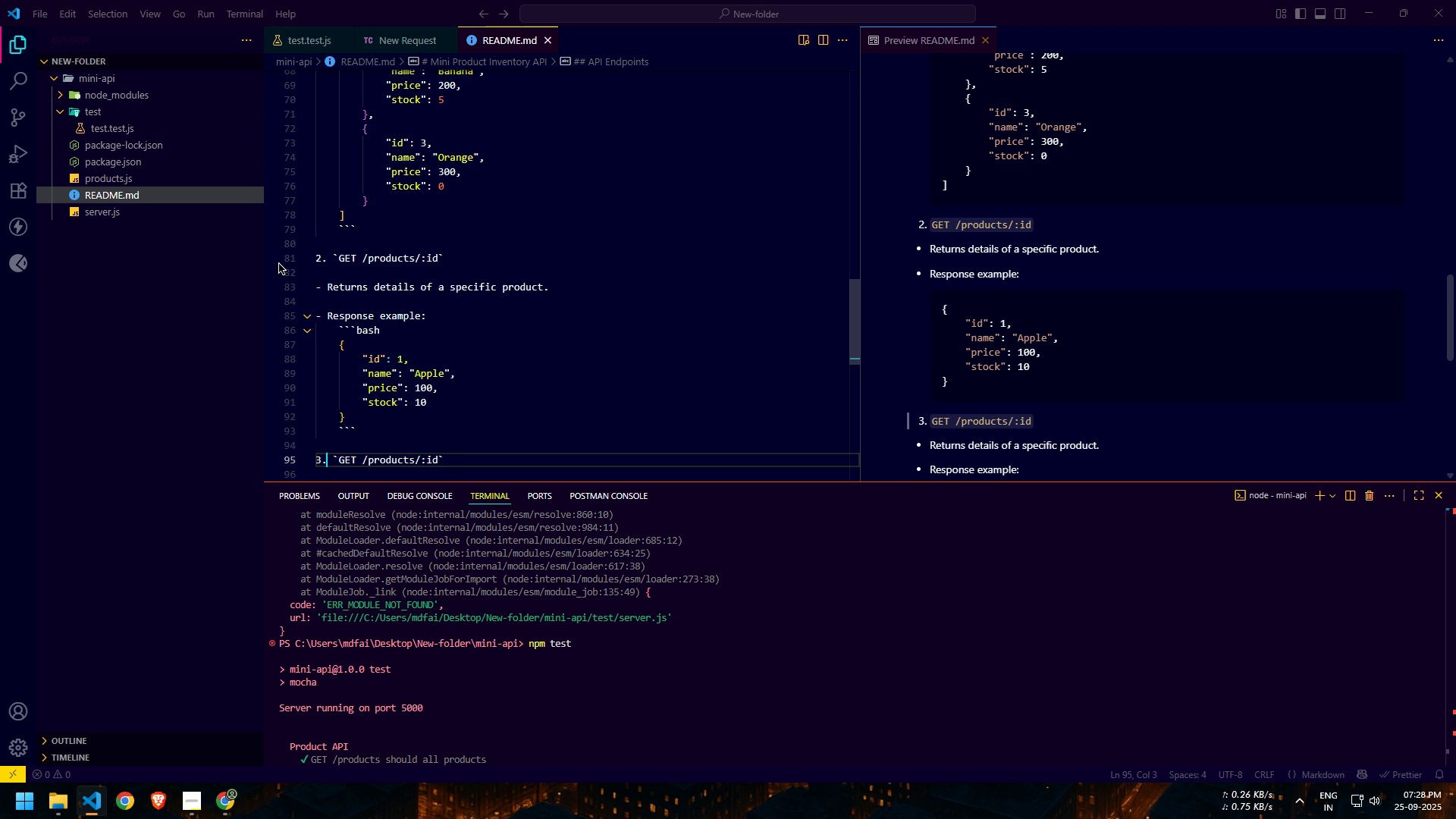 
key(ArrowRight)
 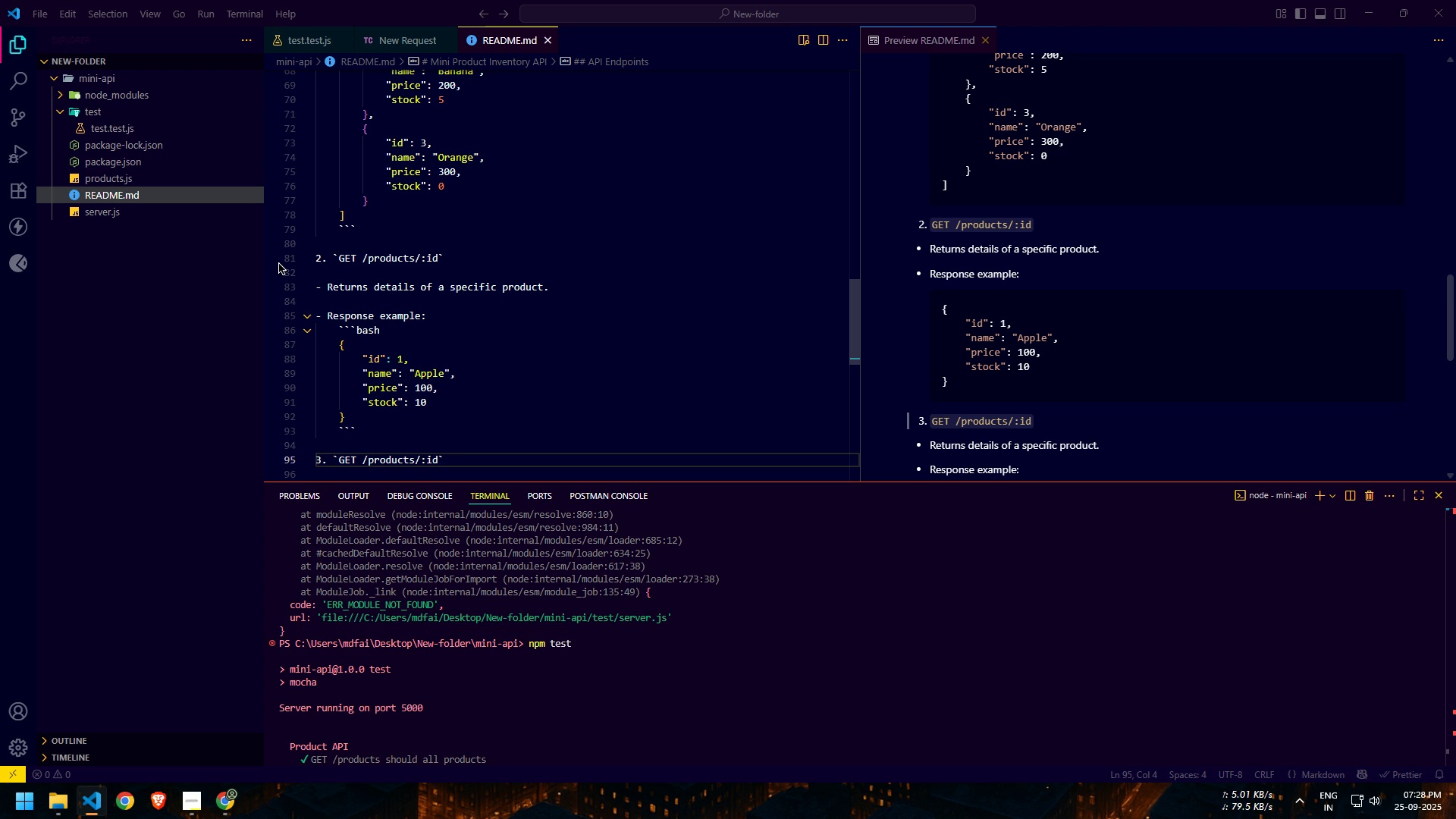 
key(End)
 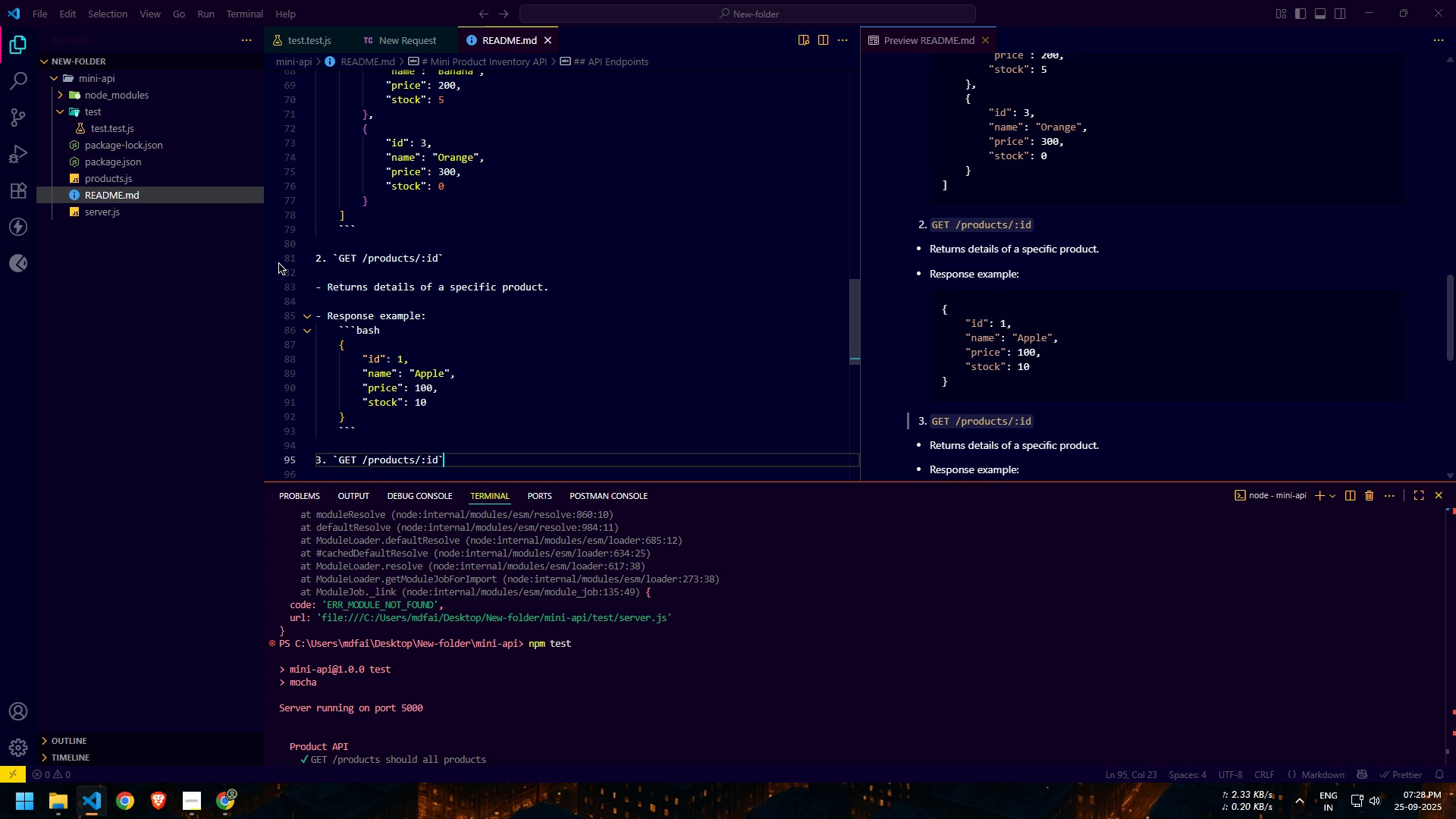 
key(ArrowLeft)
 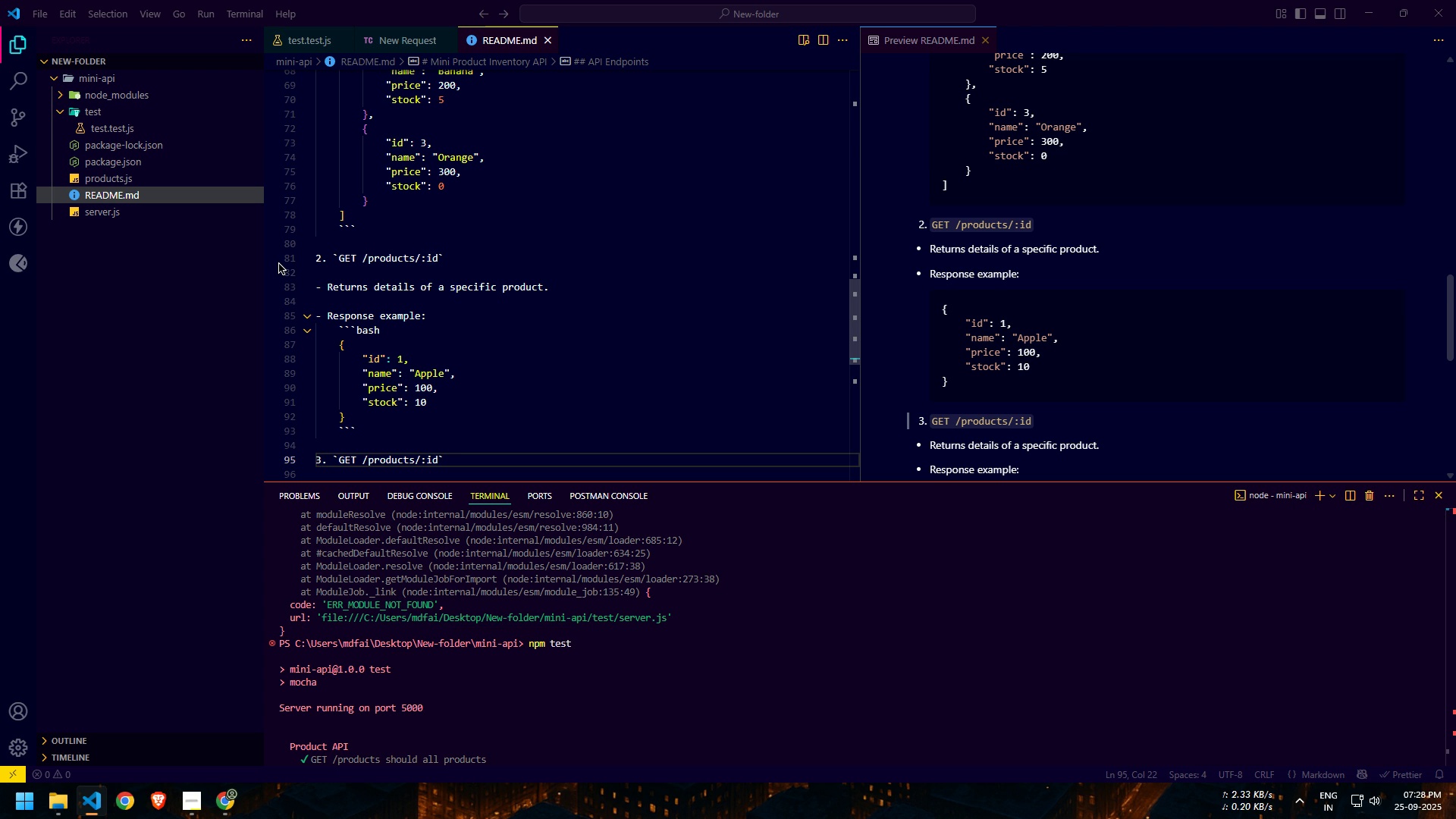 
key(ArrowRight)
 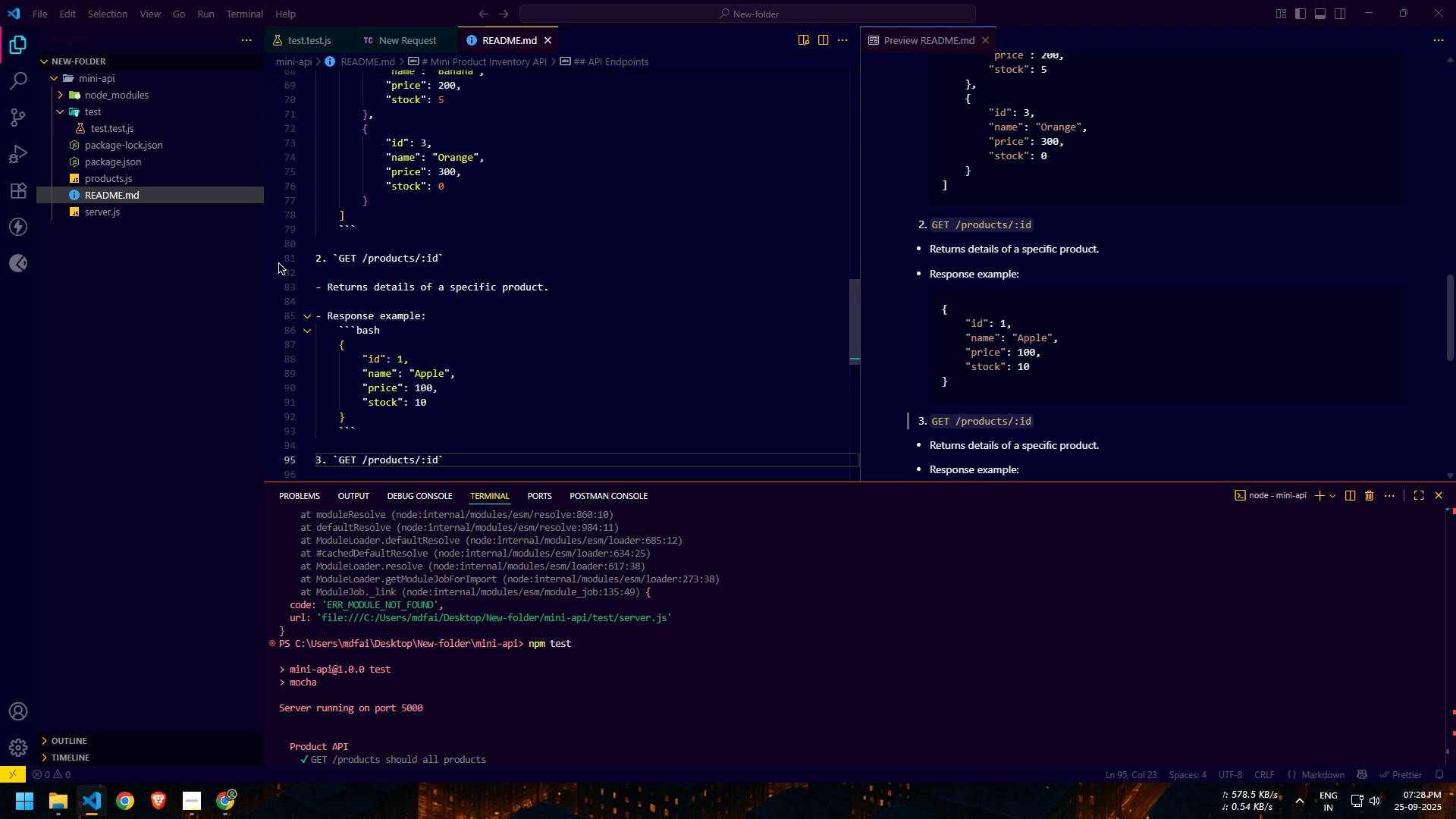 
type( (when I)
key(Backspace)
type(`id` doesn't exist)